 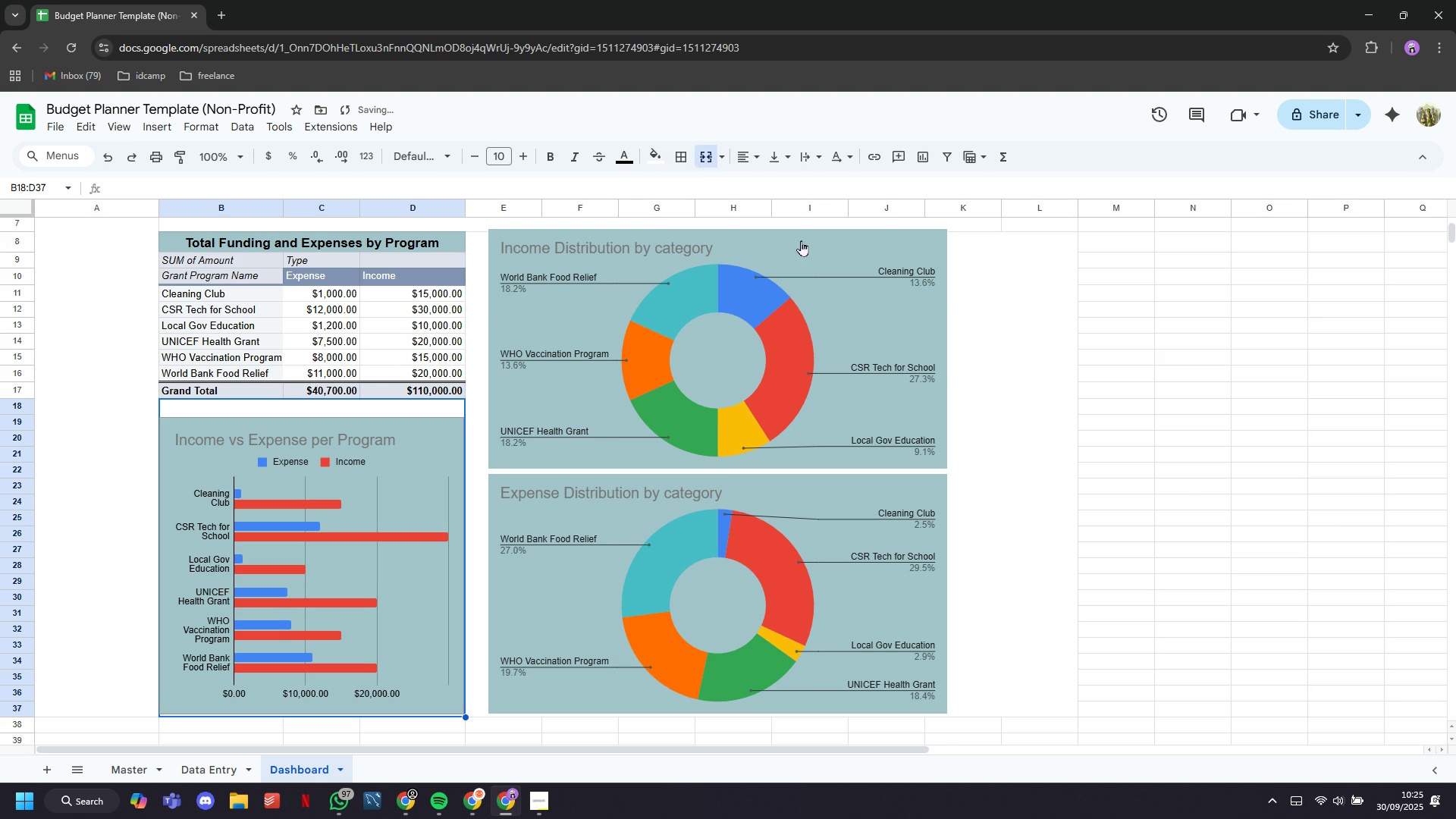 
scroll: coordinate [1182, 489], scroll_direction: up, amount: 6.0
 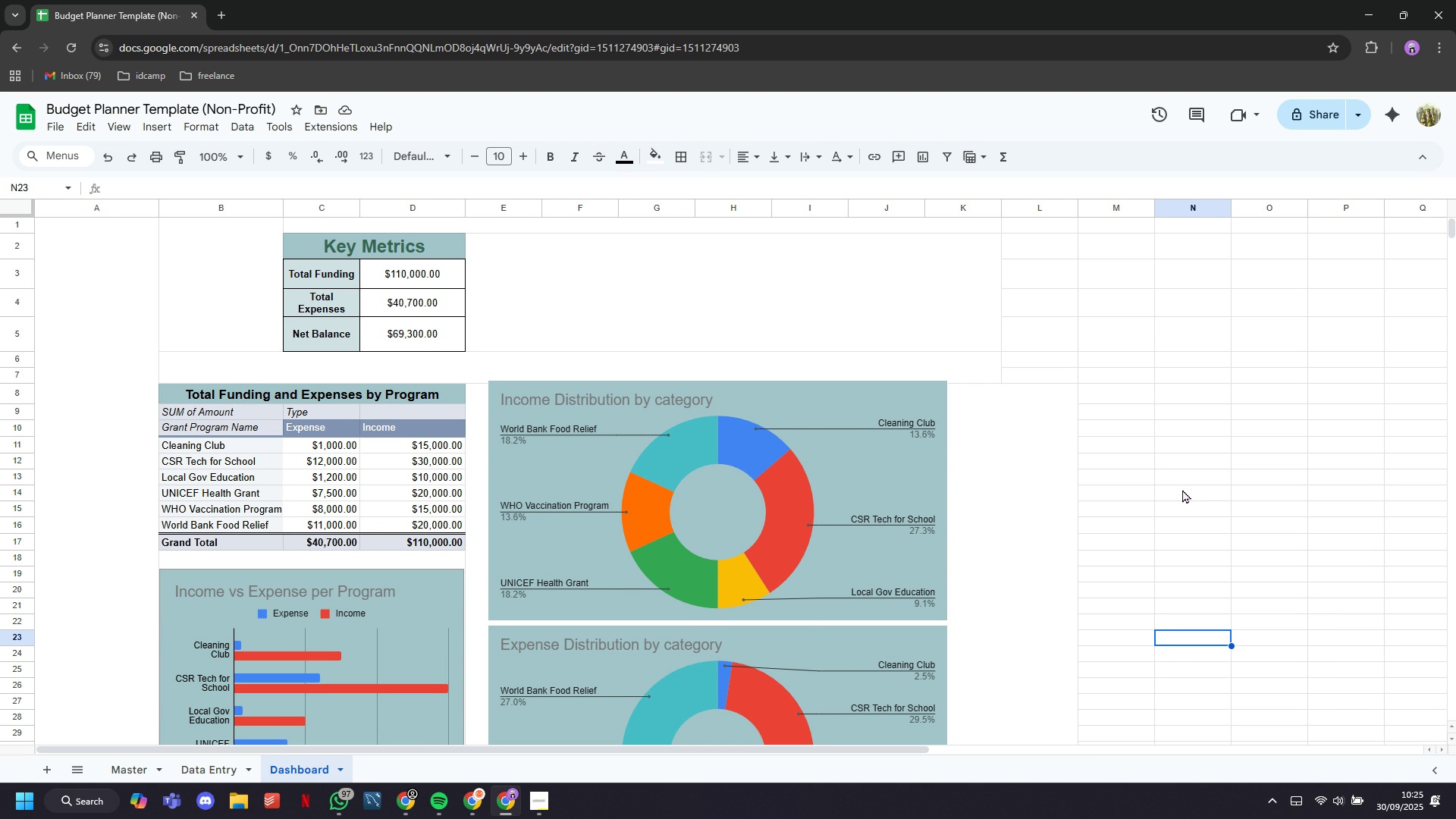 
wait(14.35)
 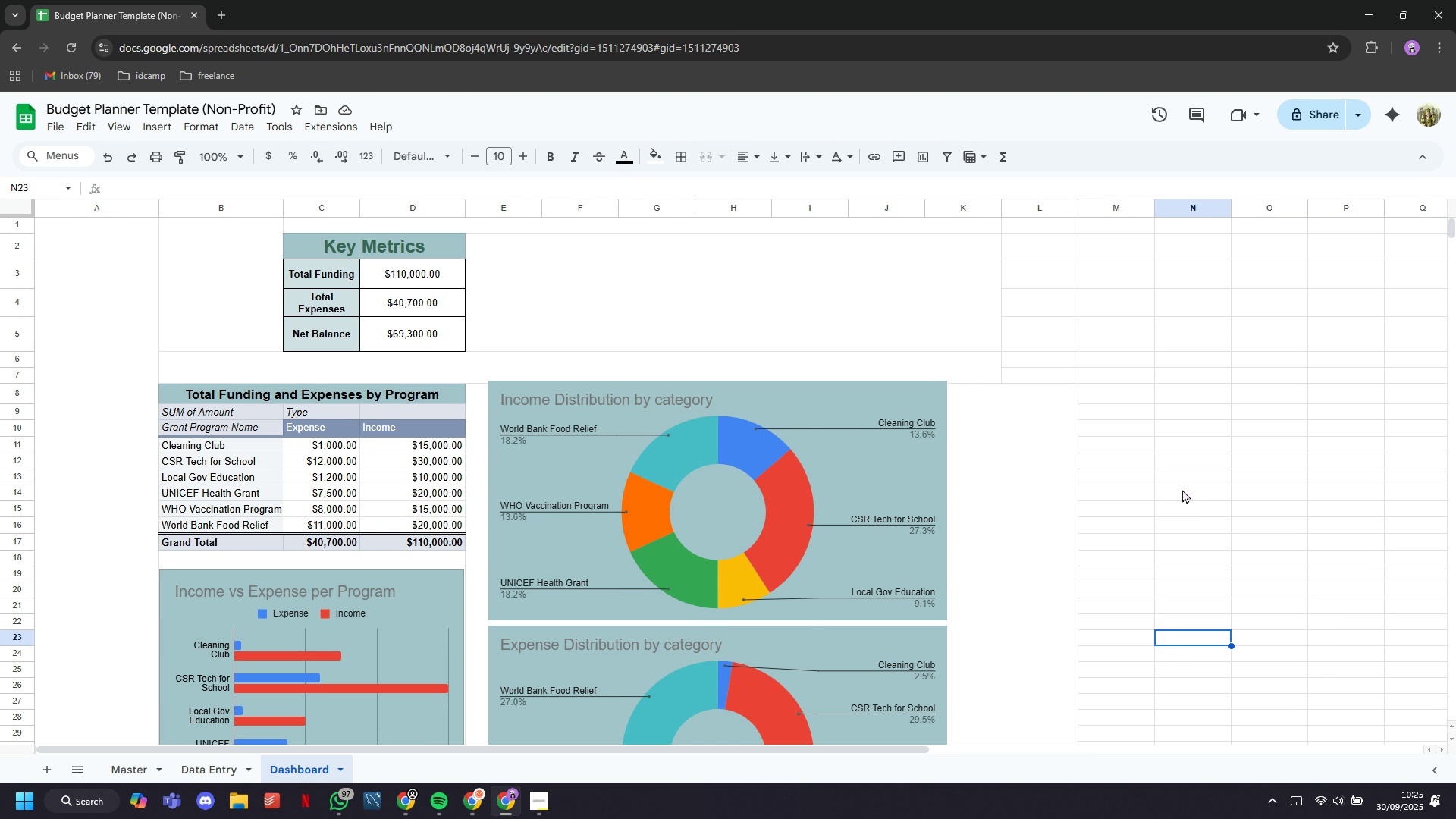 
scroll: coordinate [1104, 443], scroll_direction: down, amount: 2.0
 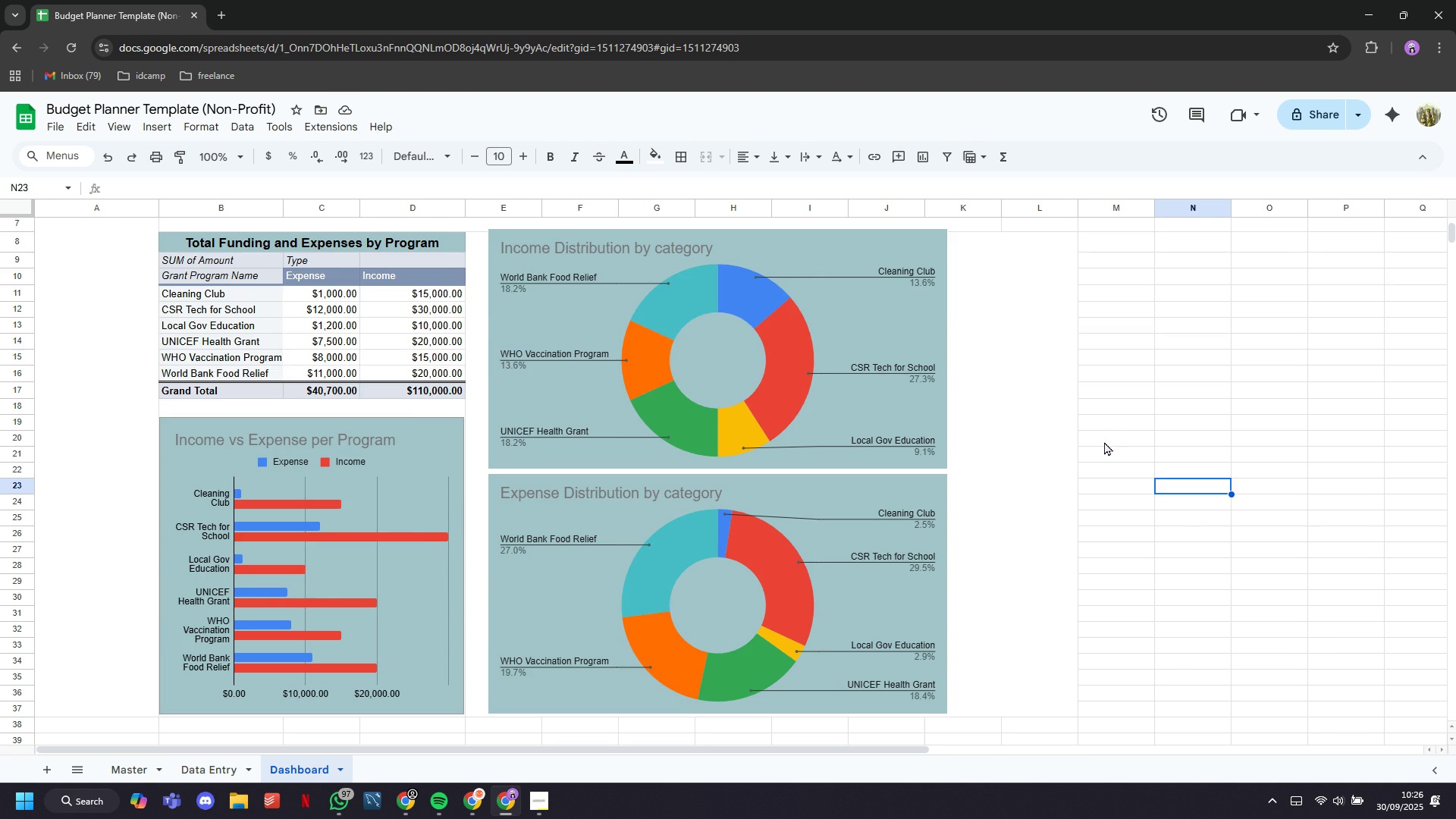 
scroll: coordinate [1103, 438], scroll_direction: up, amount: 5.0
 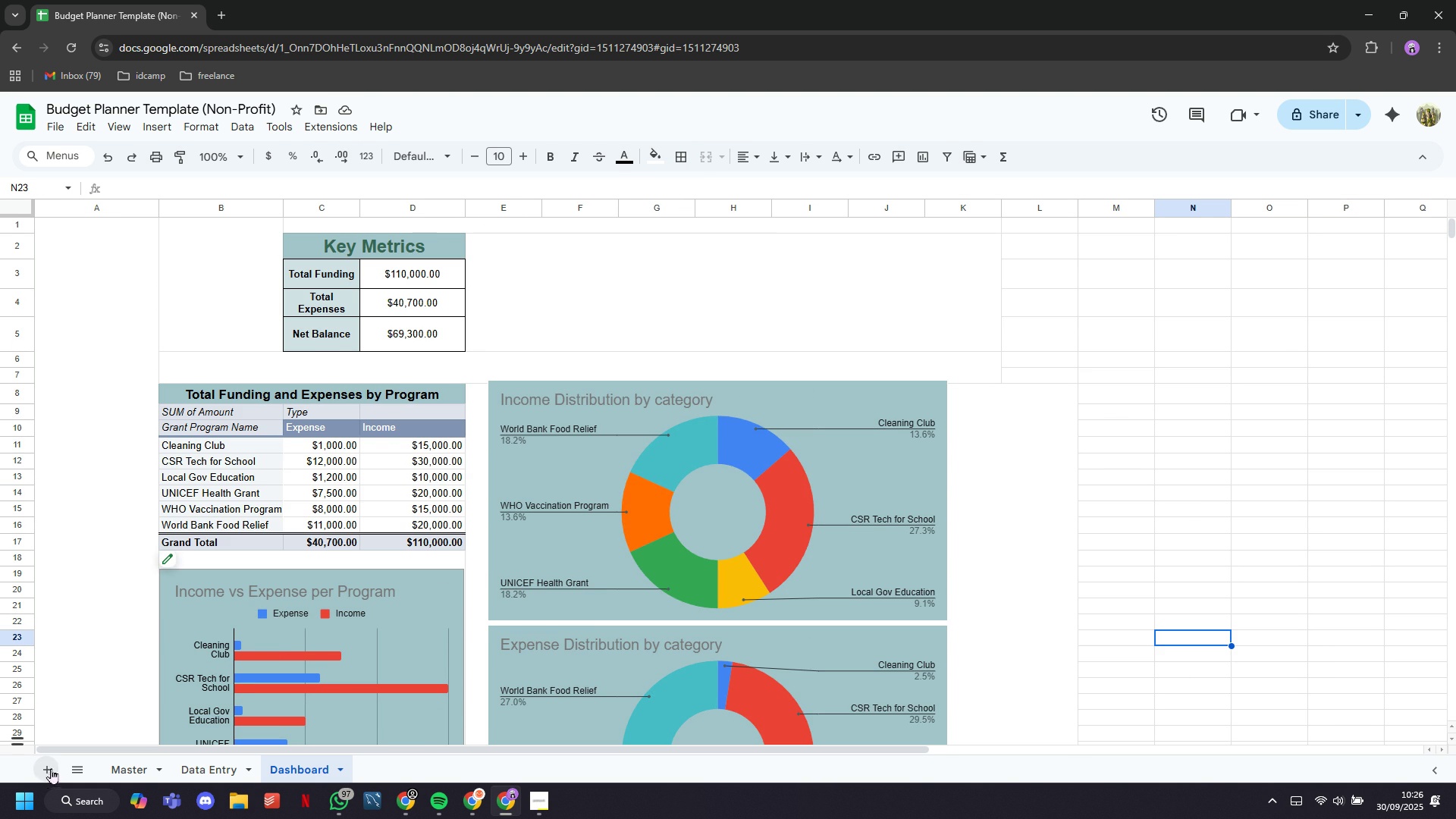 
scroll: coordinate [469, 623], scroll_direction: down, amount: 2.0
 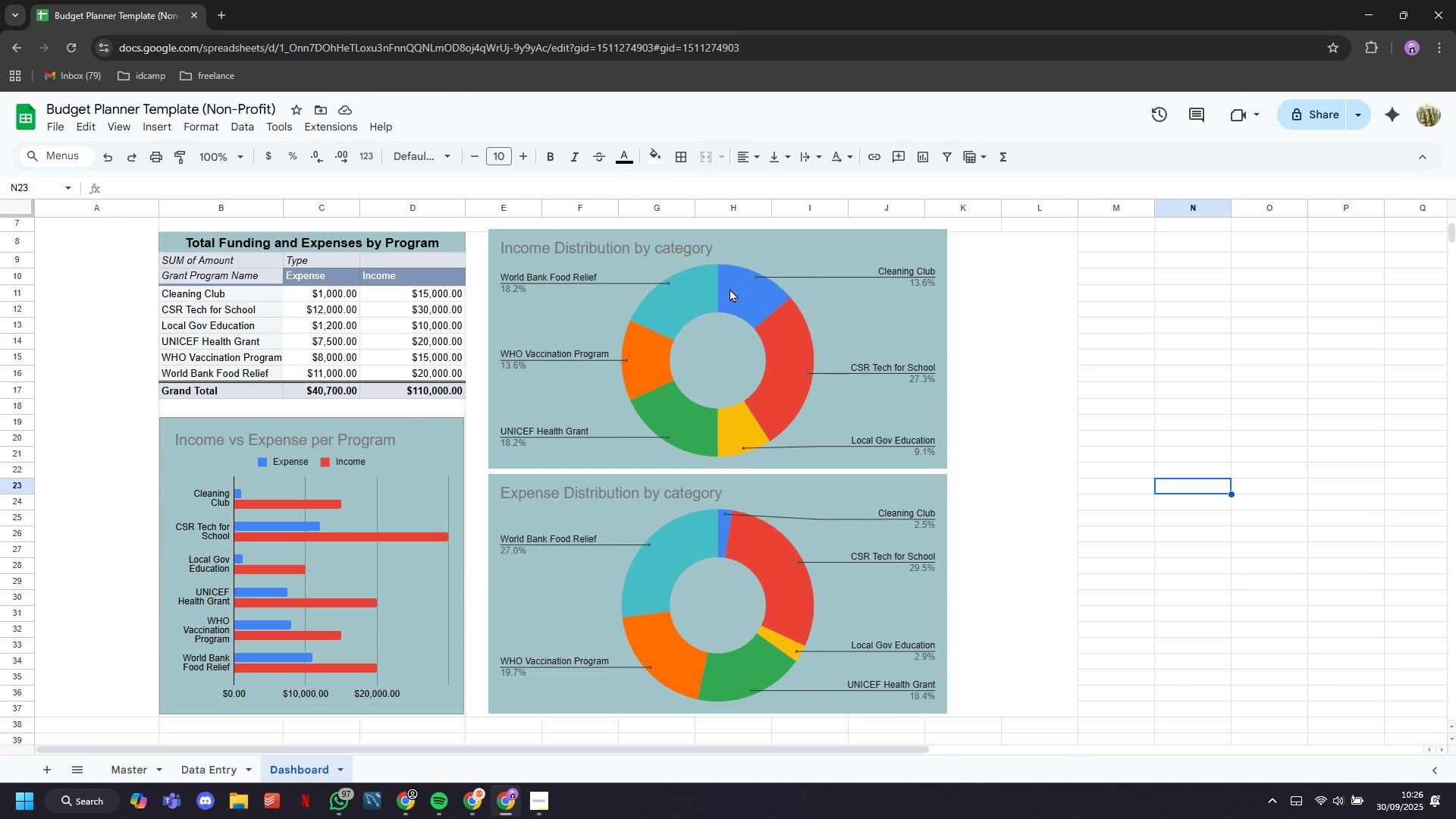 
left_click([783, 248])
 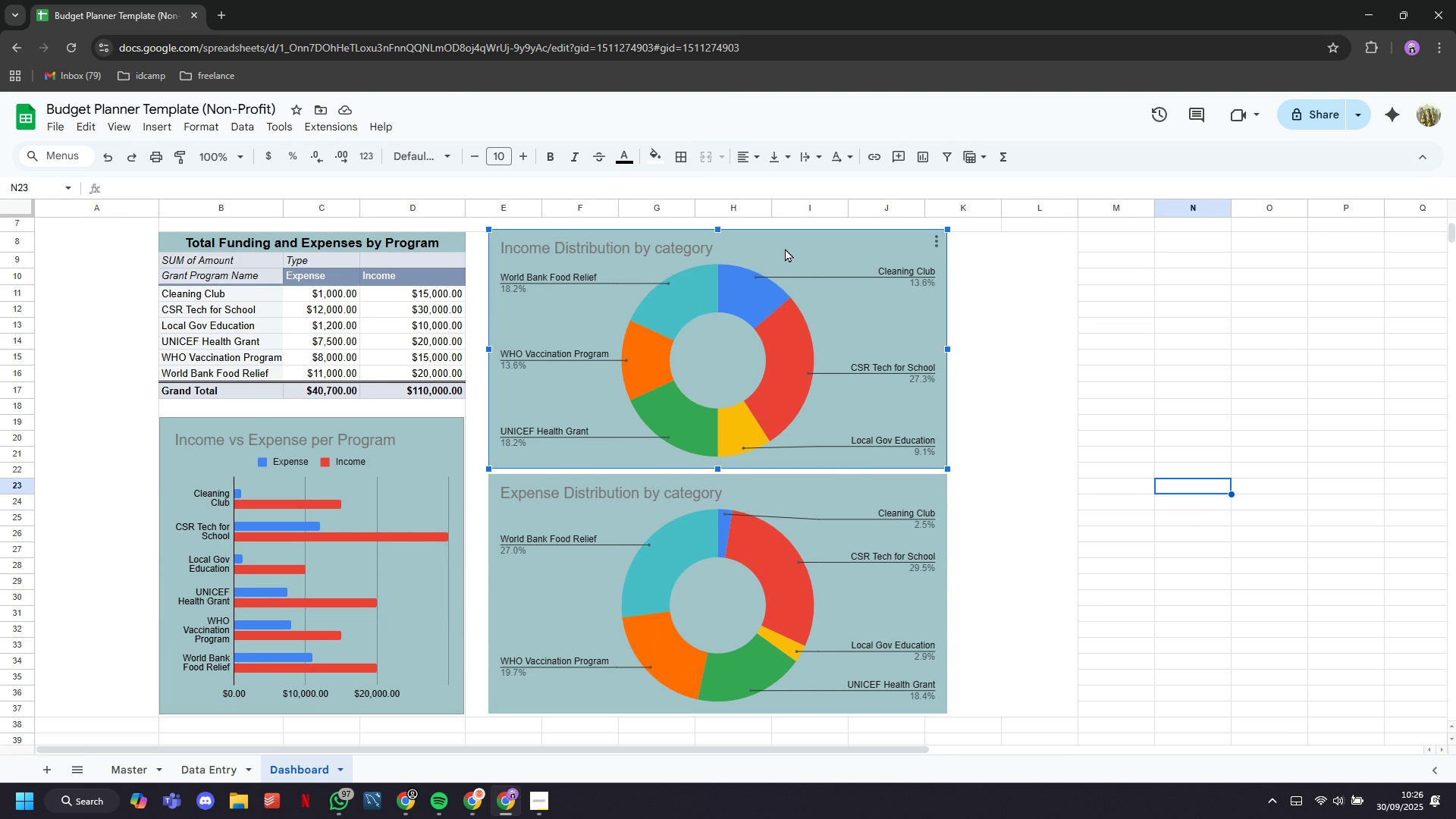 
scroll: coordinate [928, 290], scroll_direction: up, amount: 5.0